 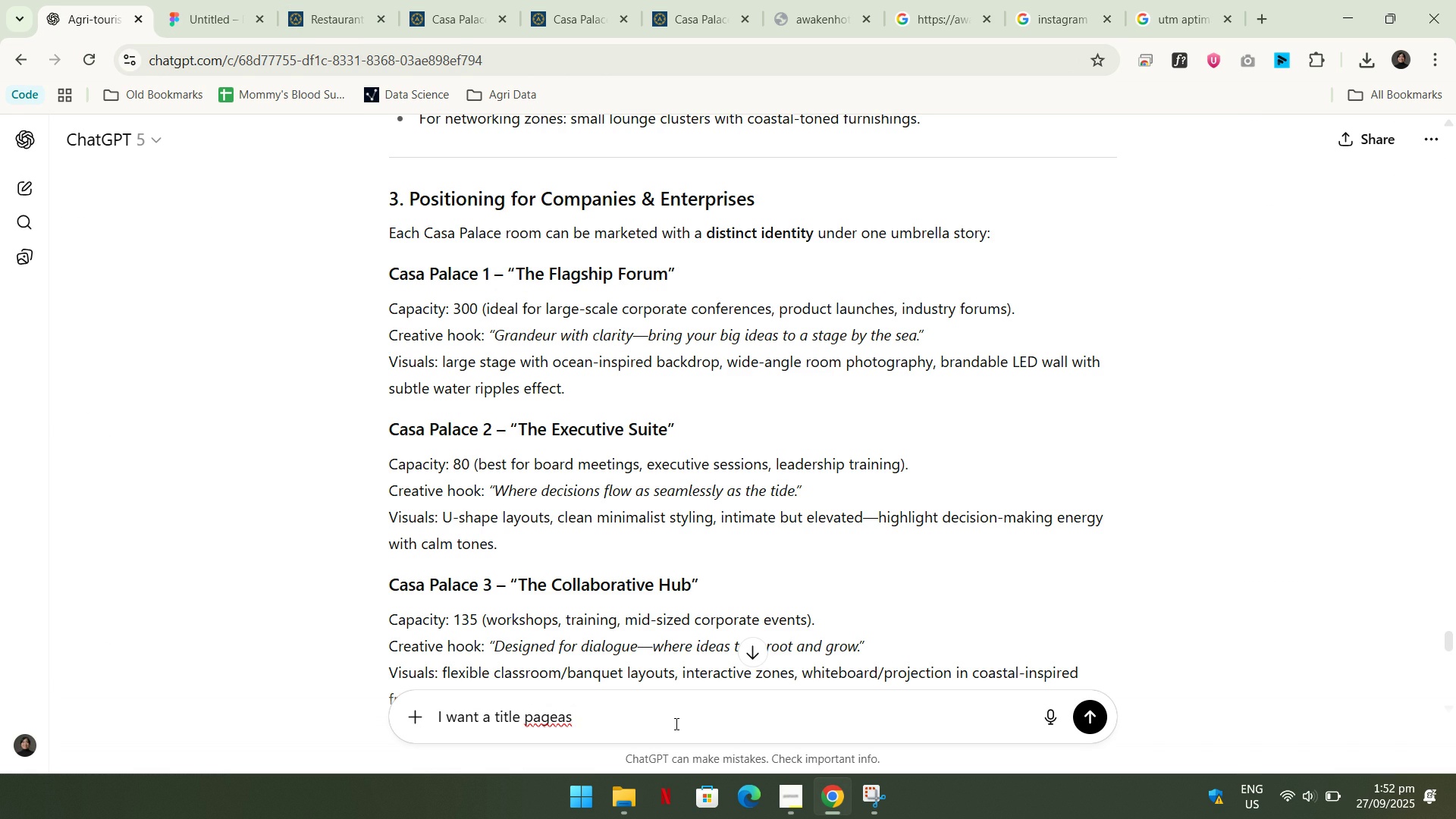 
scroll: coordinate [686, 545], scroll_direction: down, amount: 2.0
 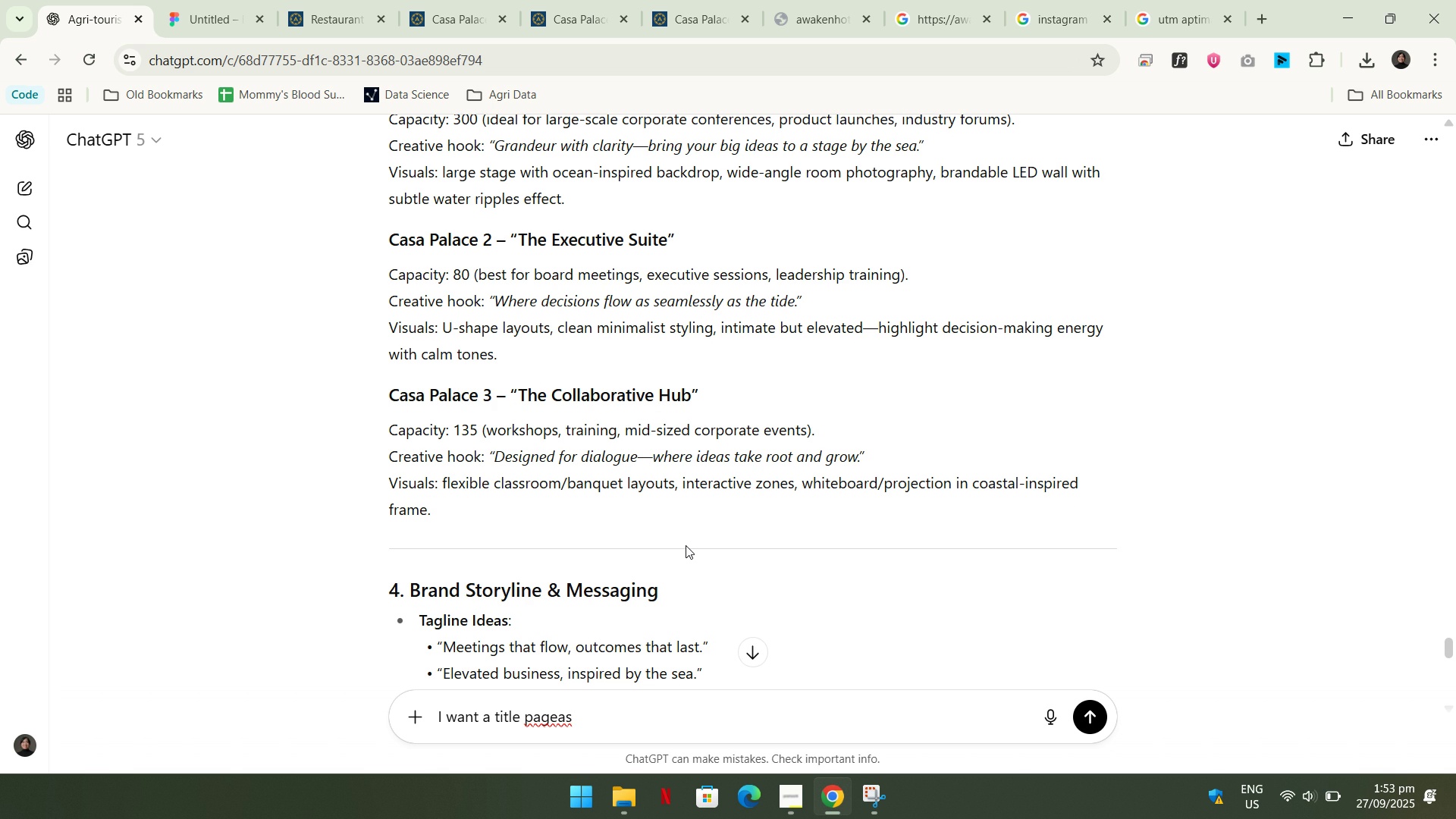 
scroll: coordinate [686, 545], scroll_direction: up, amount: 1.0
 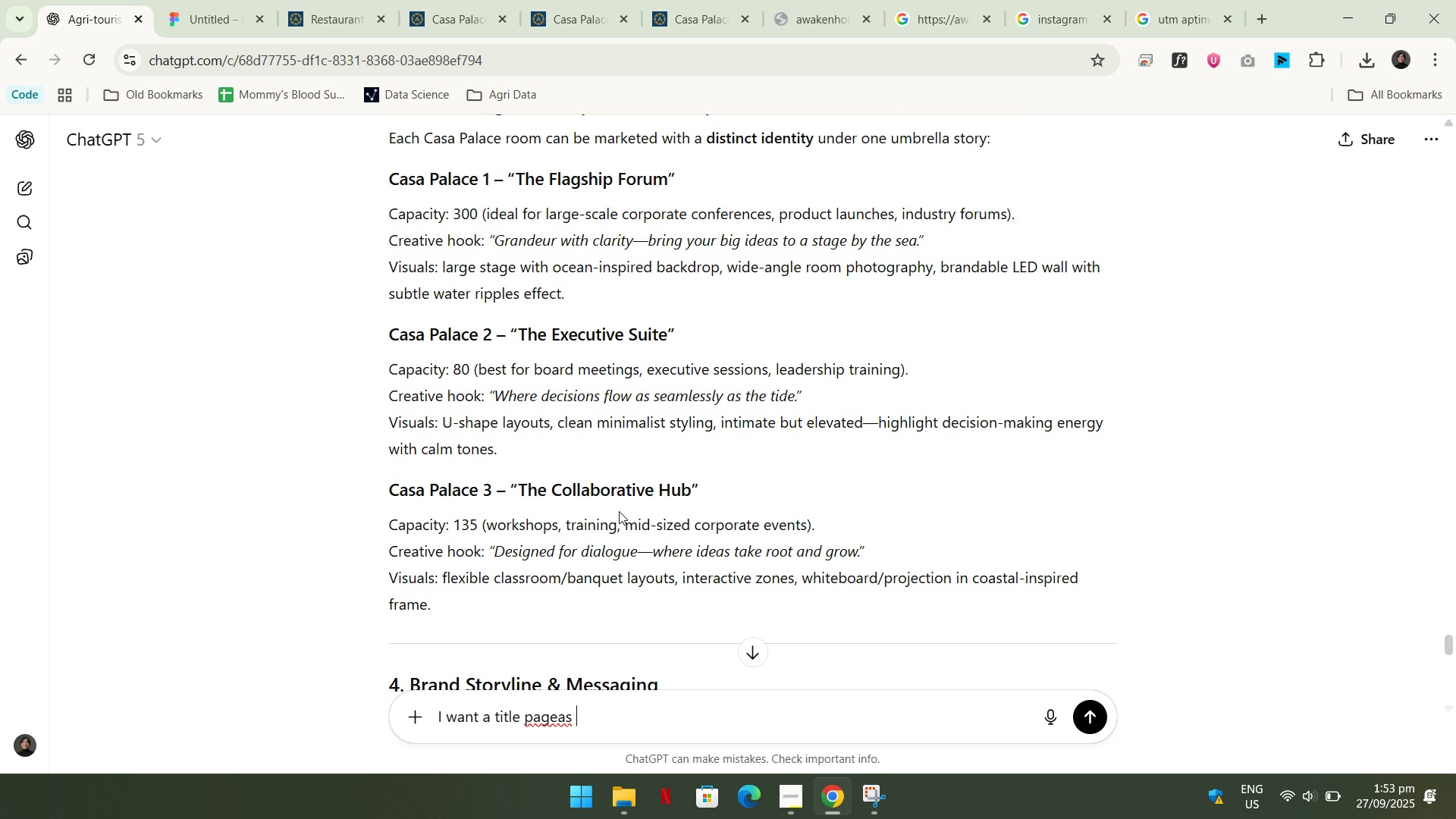 
wait(6.5)
 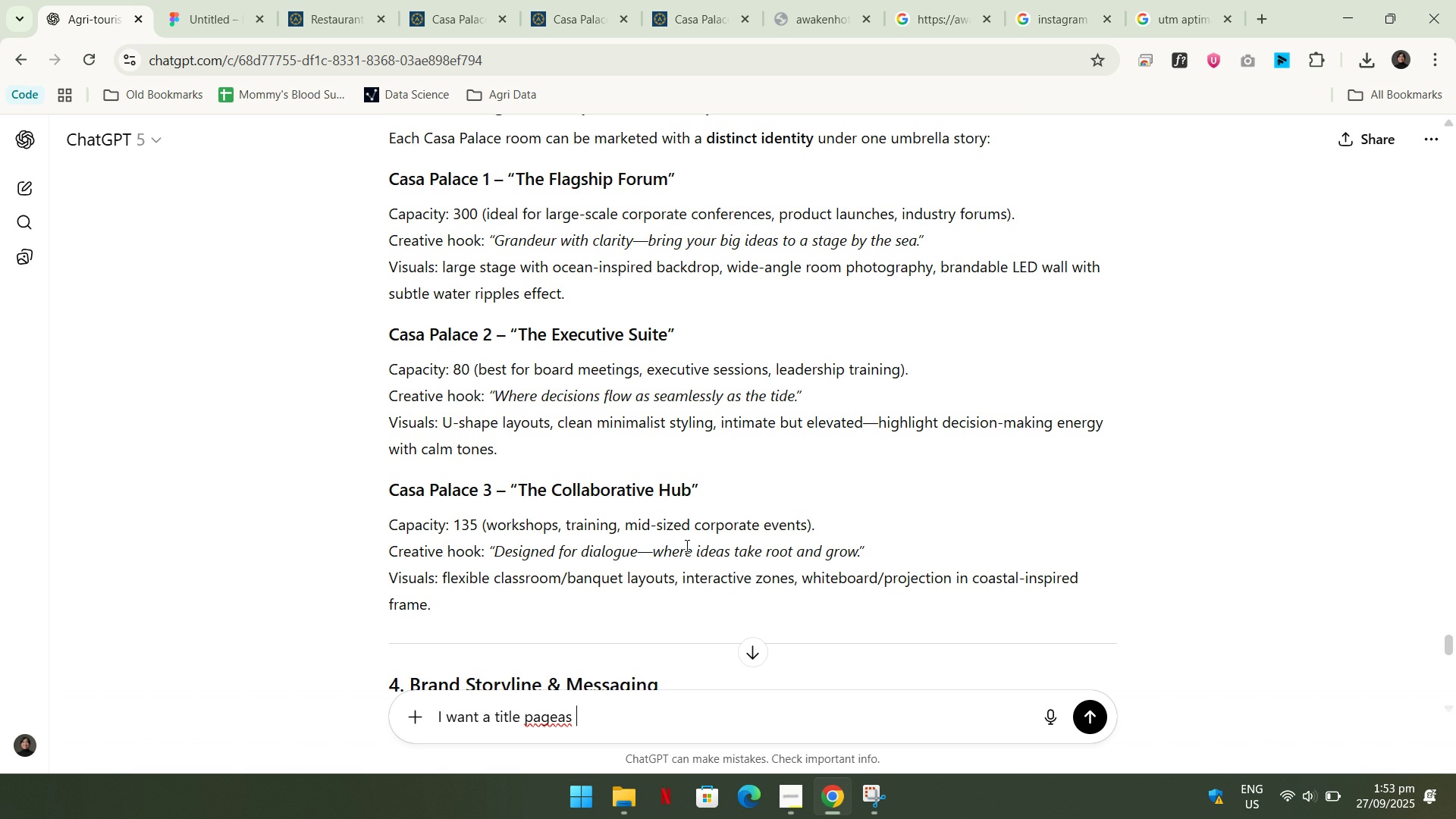 
scroll: coordinate [619, 528], scroll_direction: down, amount: 4.0